 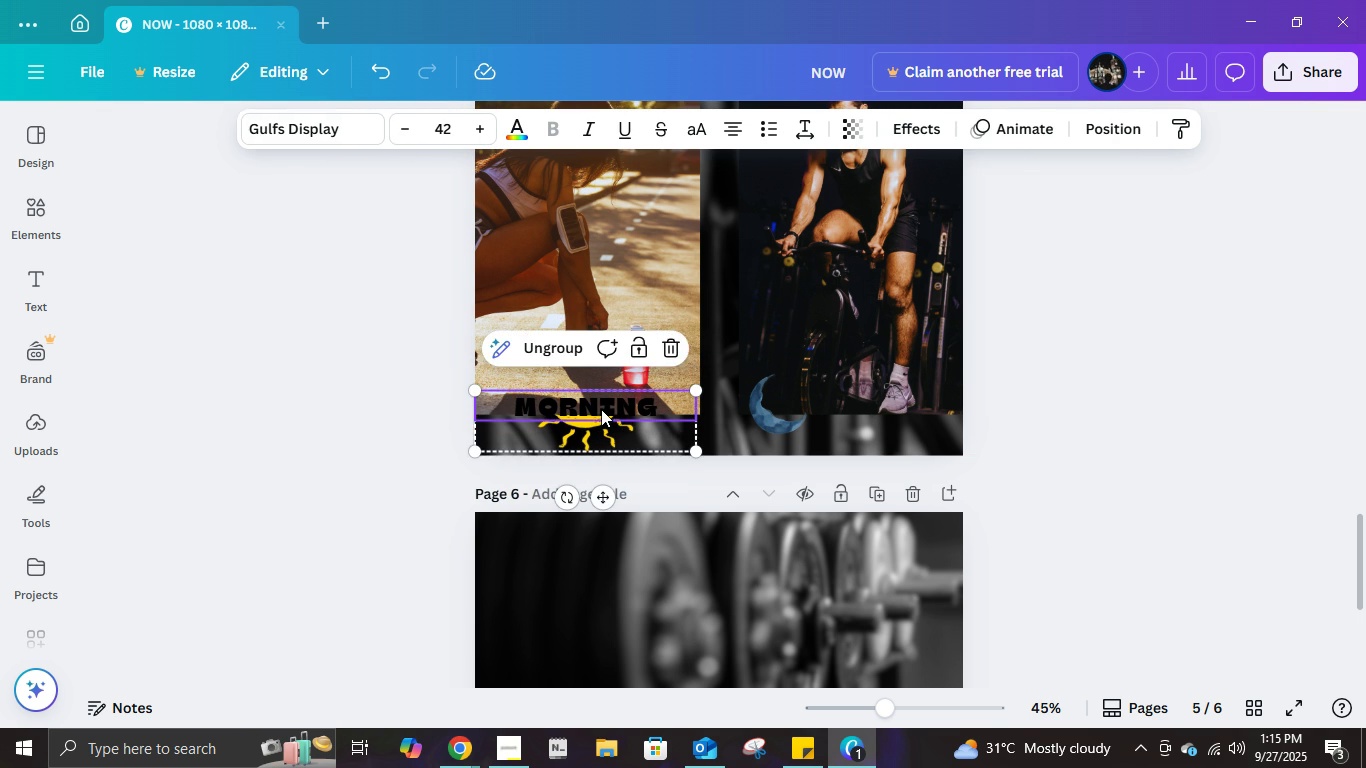 
left_click([587, 403])
 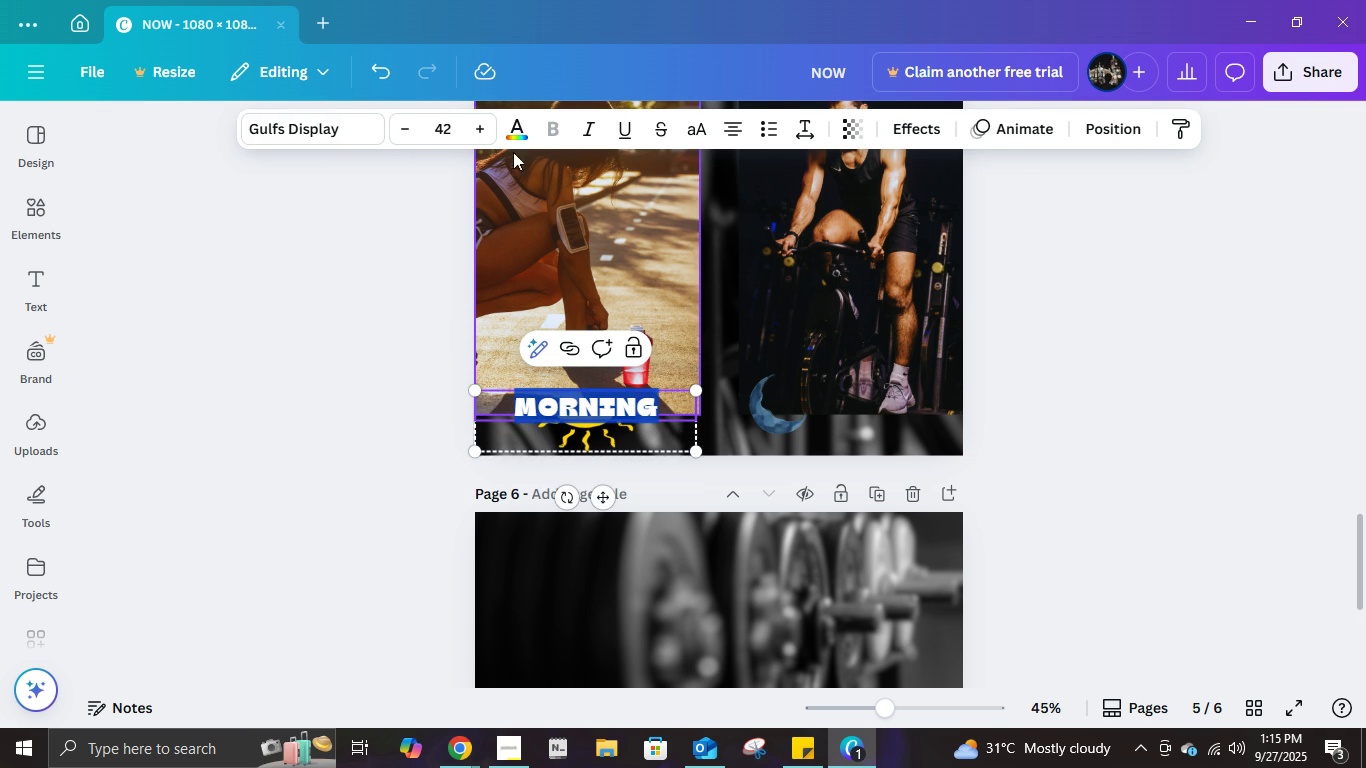 
left_click([519, 136])
 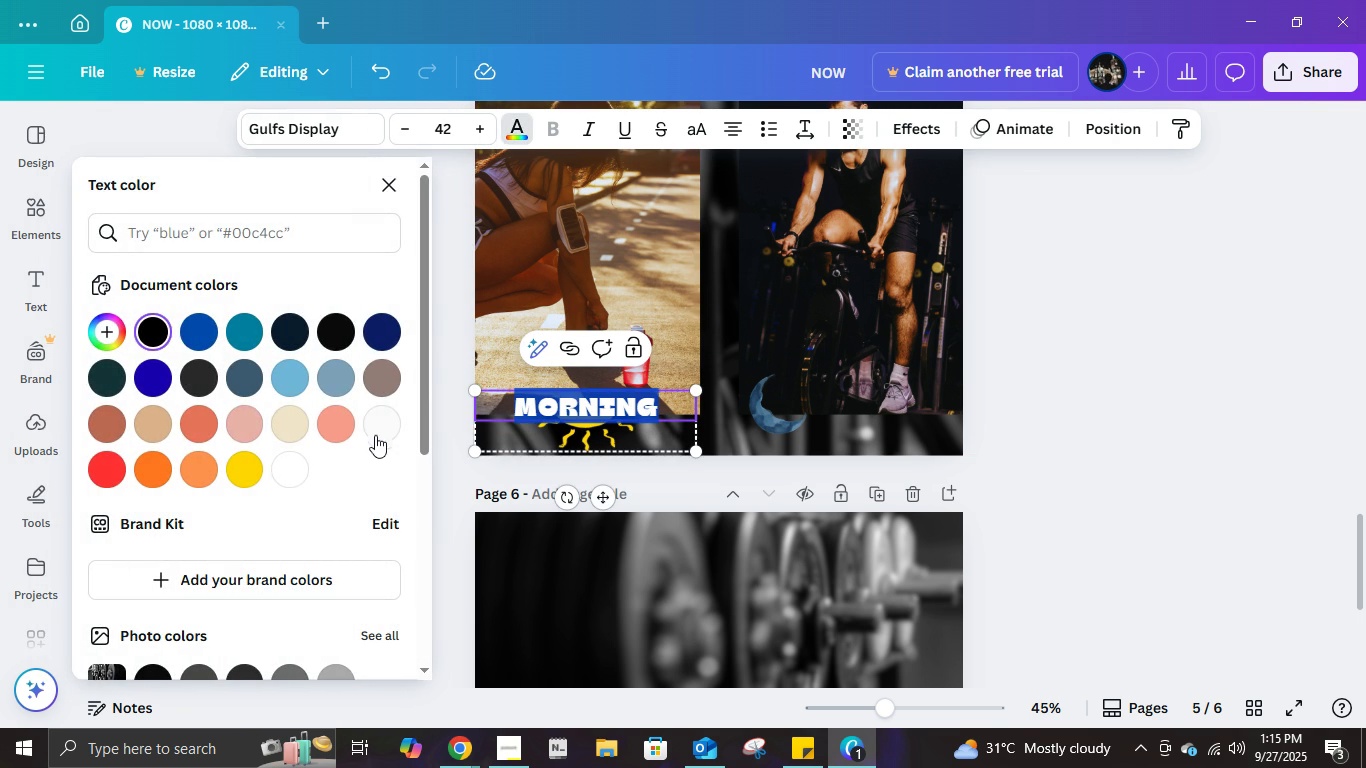 
left_click([374, 428])
 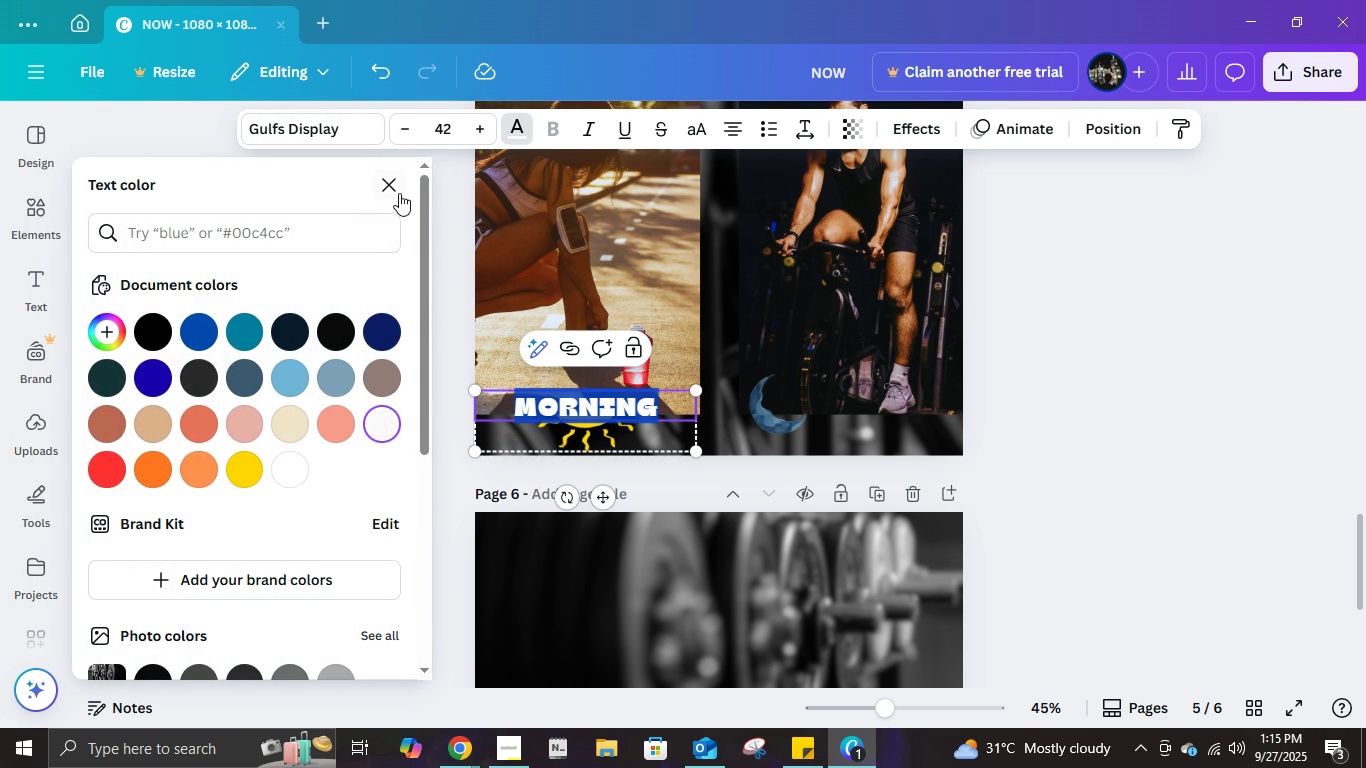 
left_click([399, 191])
 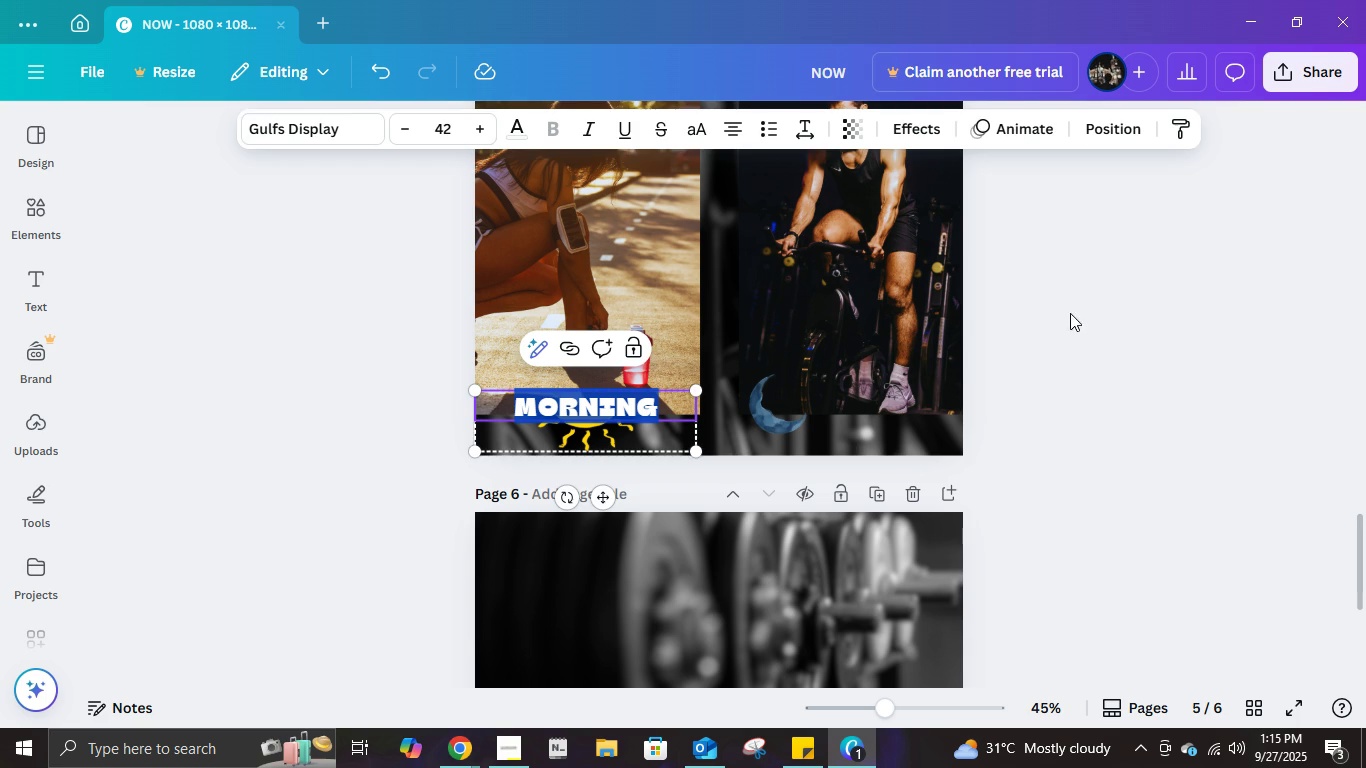 
left_click([1068, 313])
 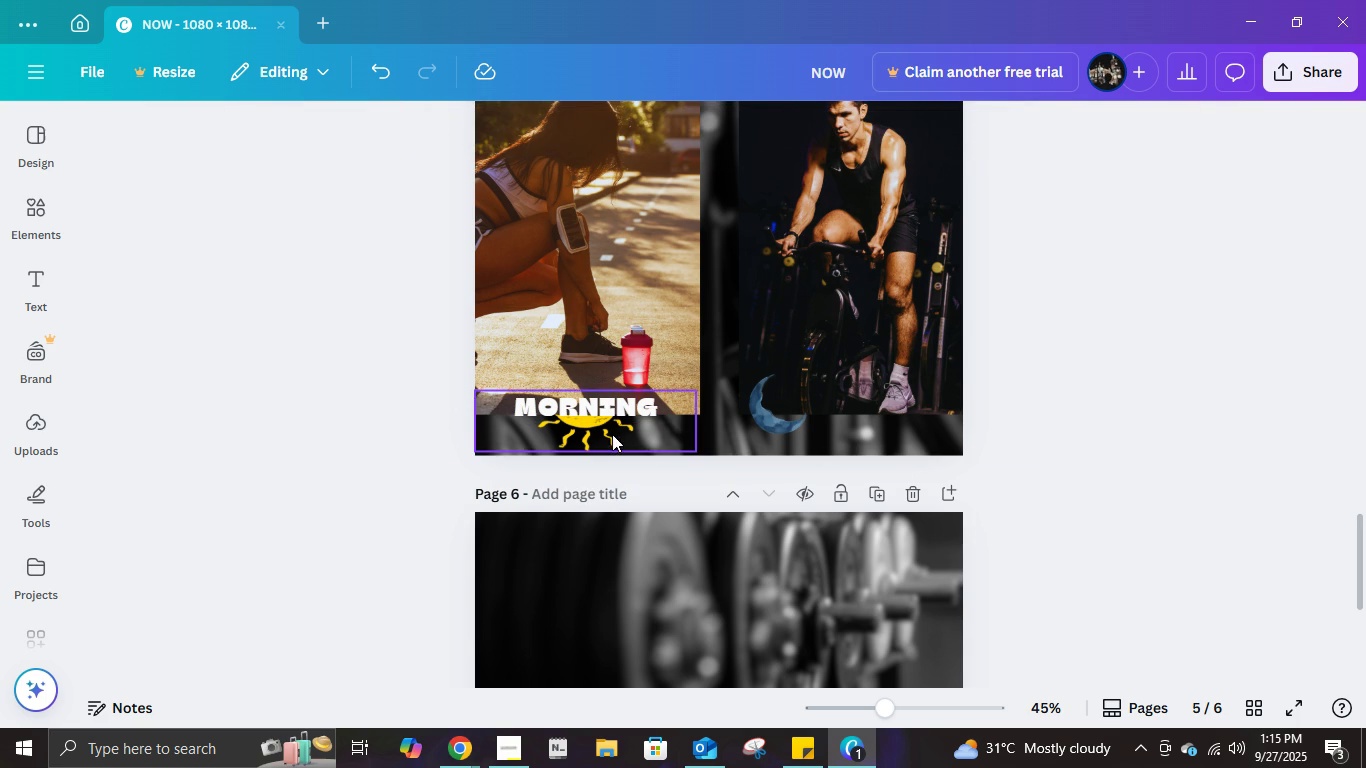 
left_click([612, 434])
 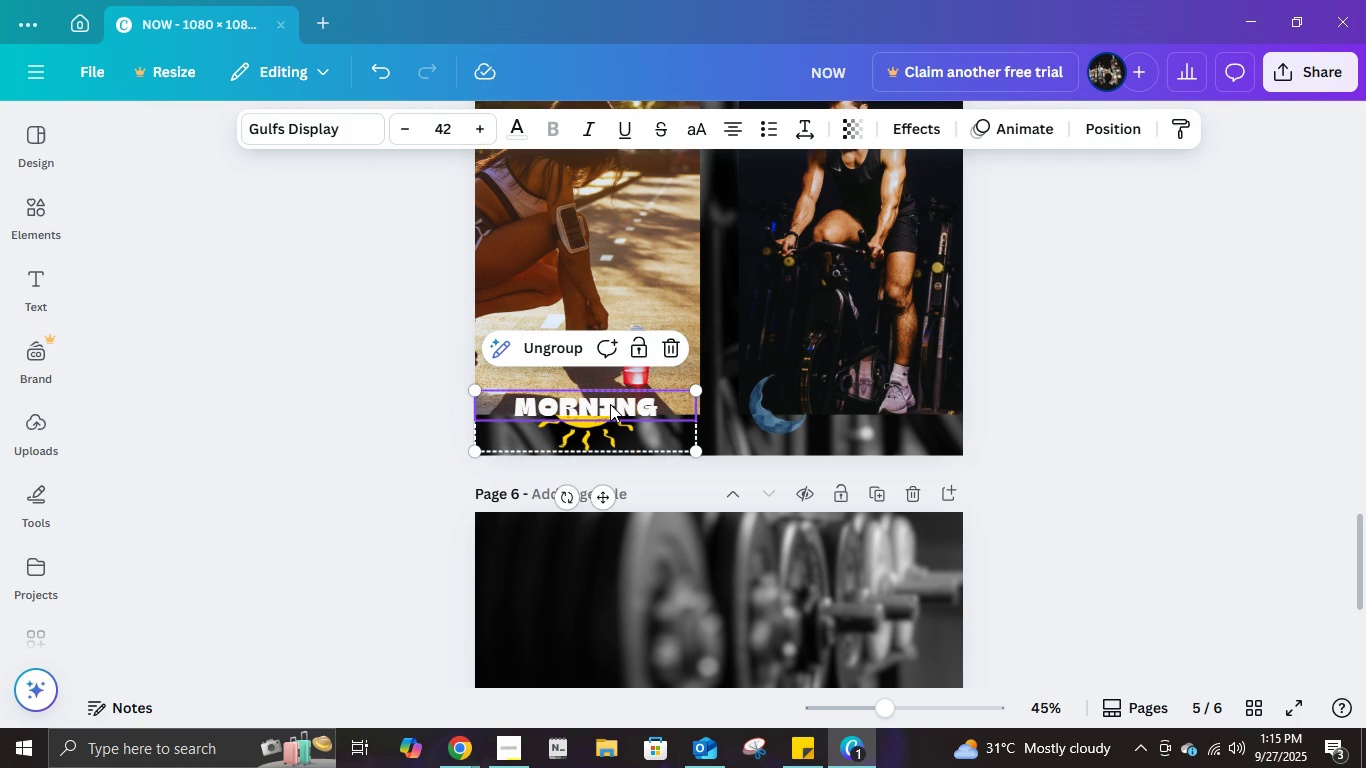 
left_click([610, 404])
 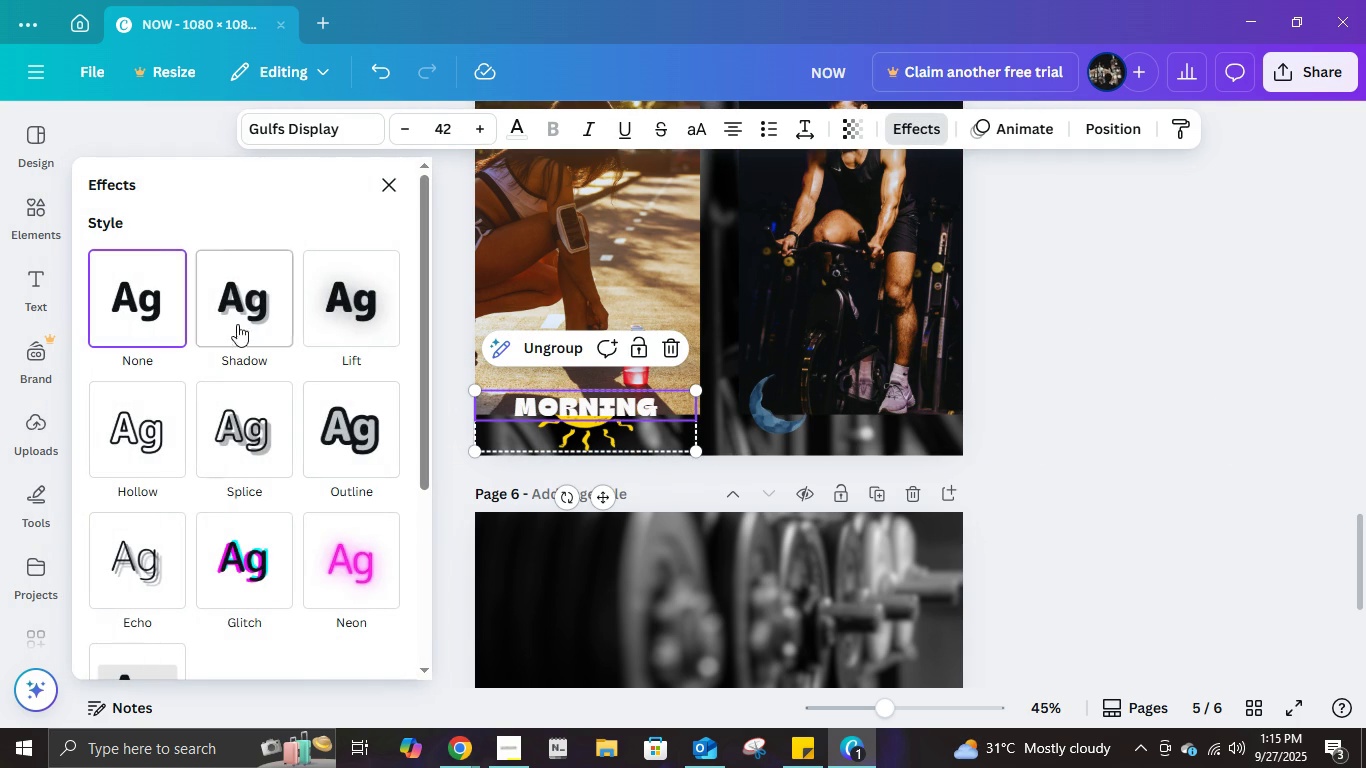 
left_click([361, 450])
 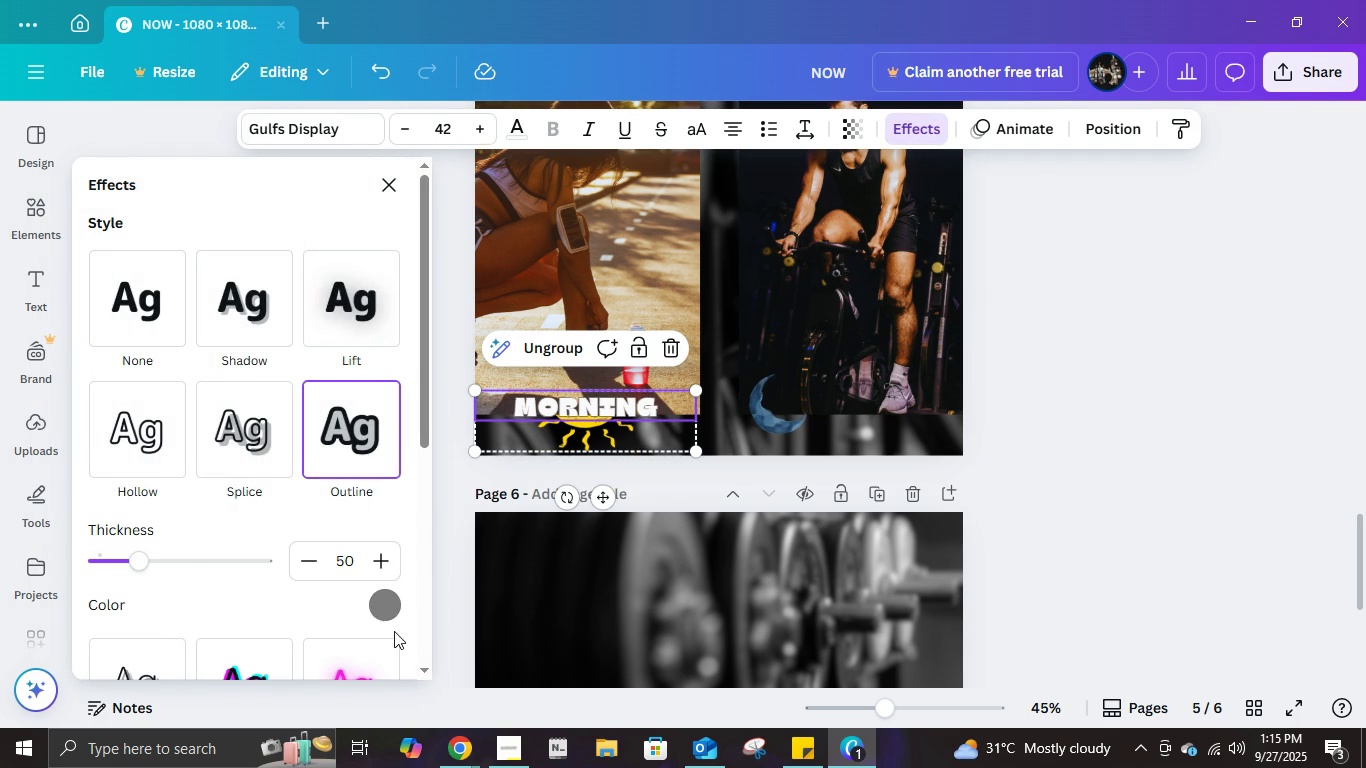 
left_click([398, 601])
 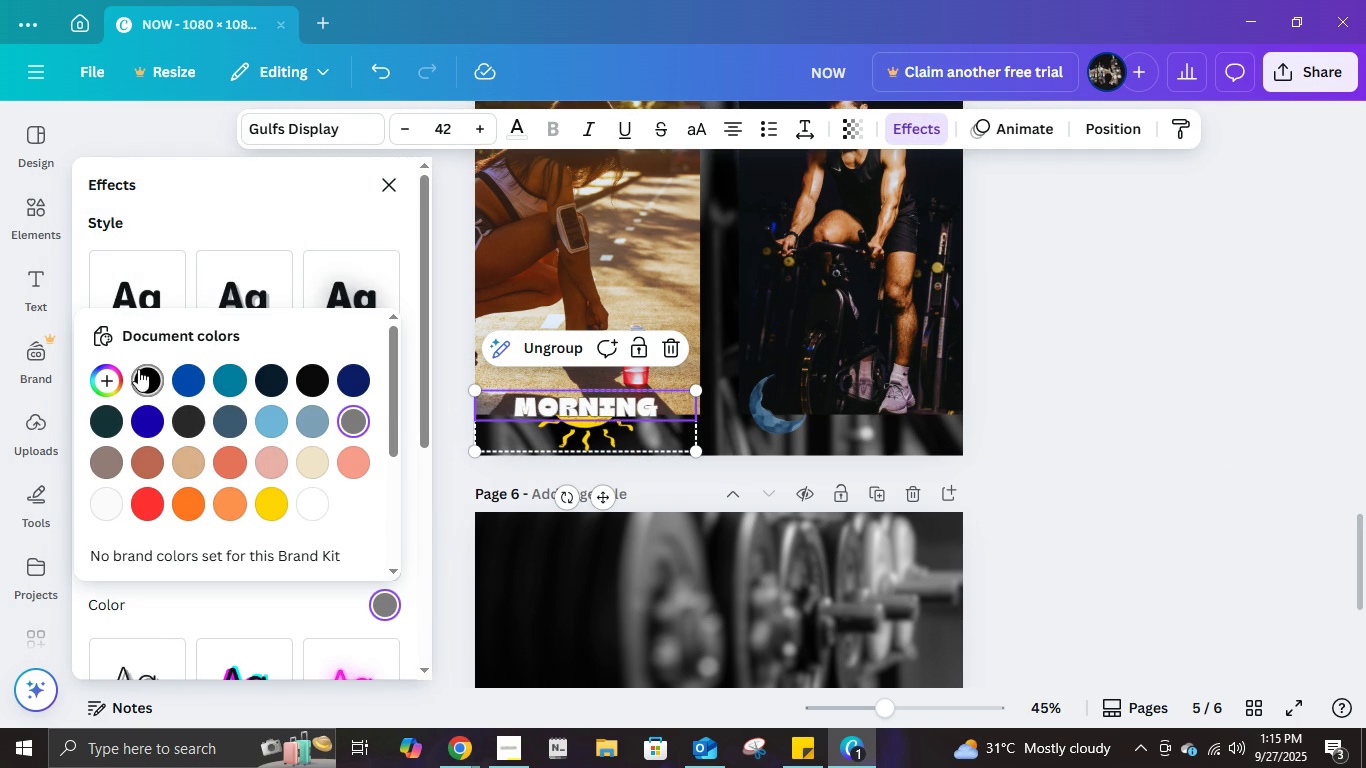 
left_click([138, 369])
 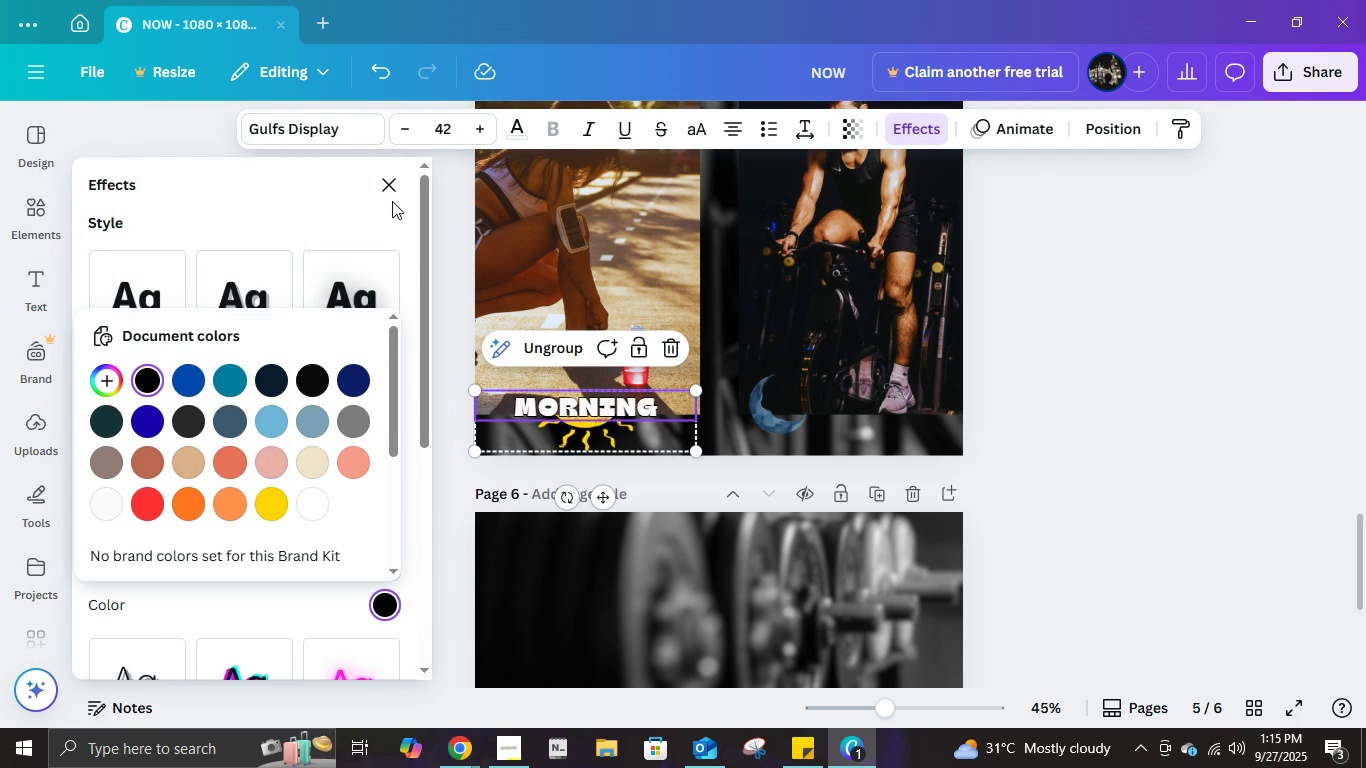 
left_click([386, 189])
 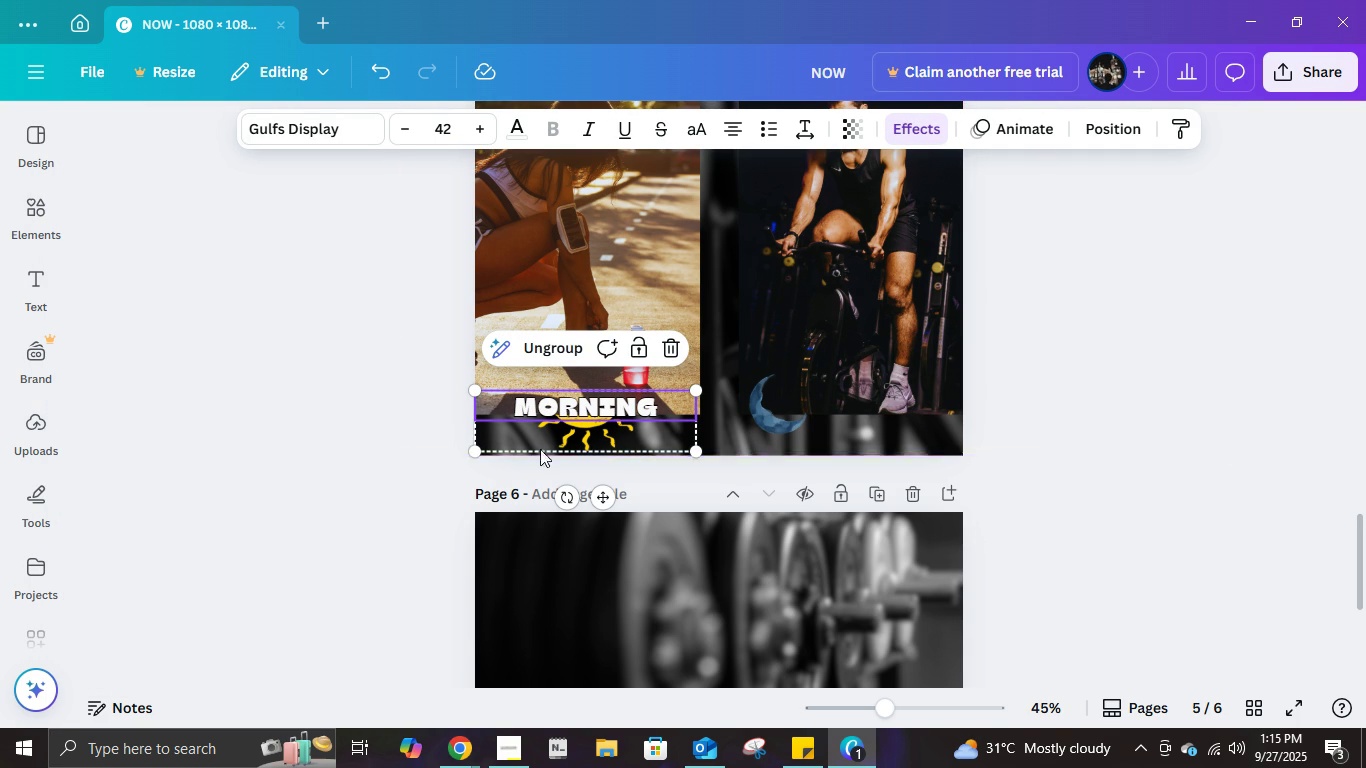 
wait(6.47)
 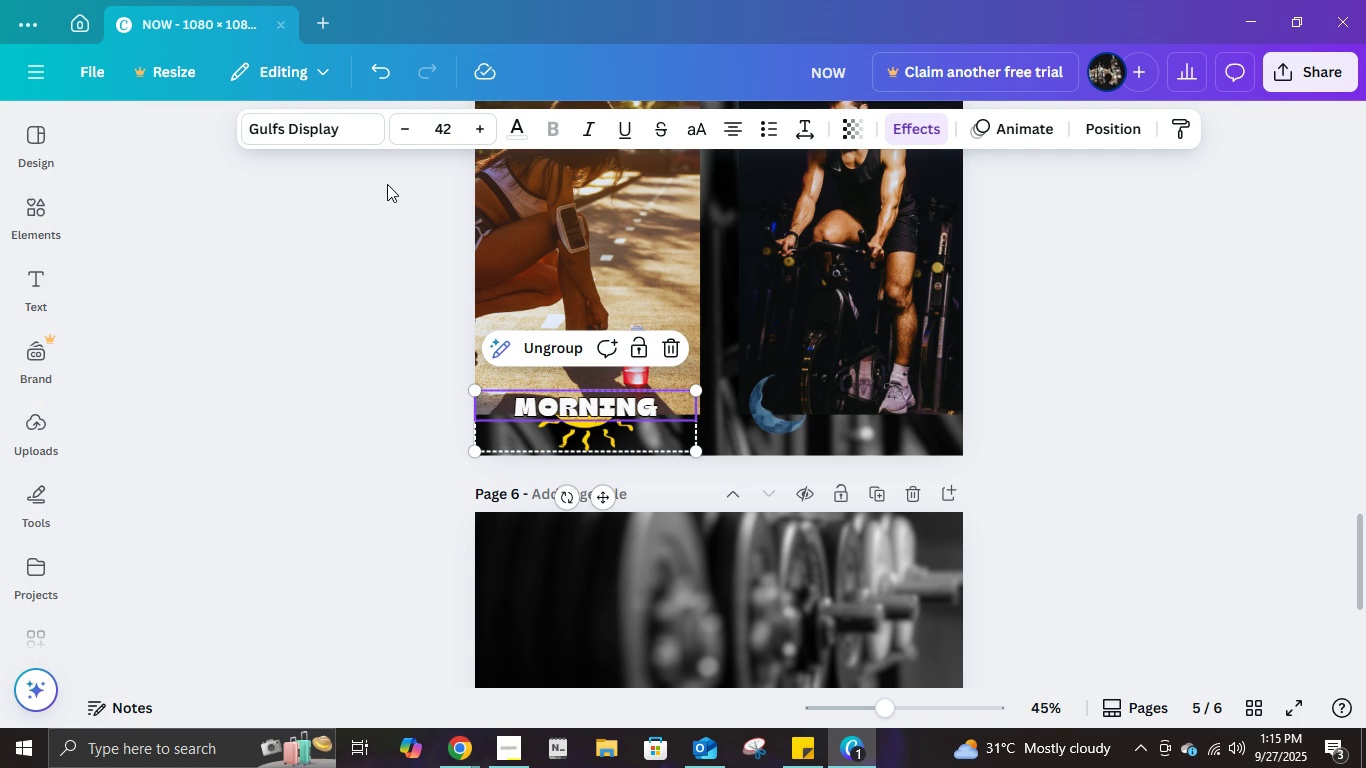 
left_click([1237, 408])
 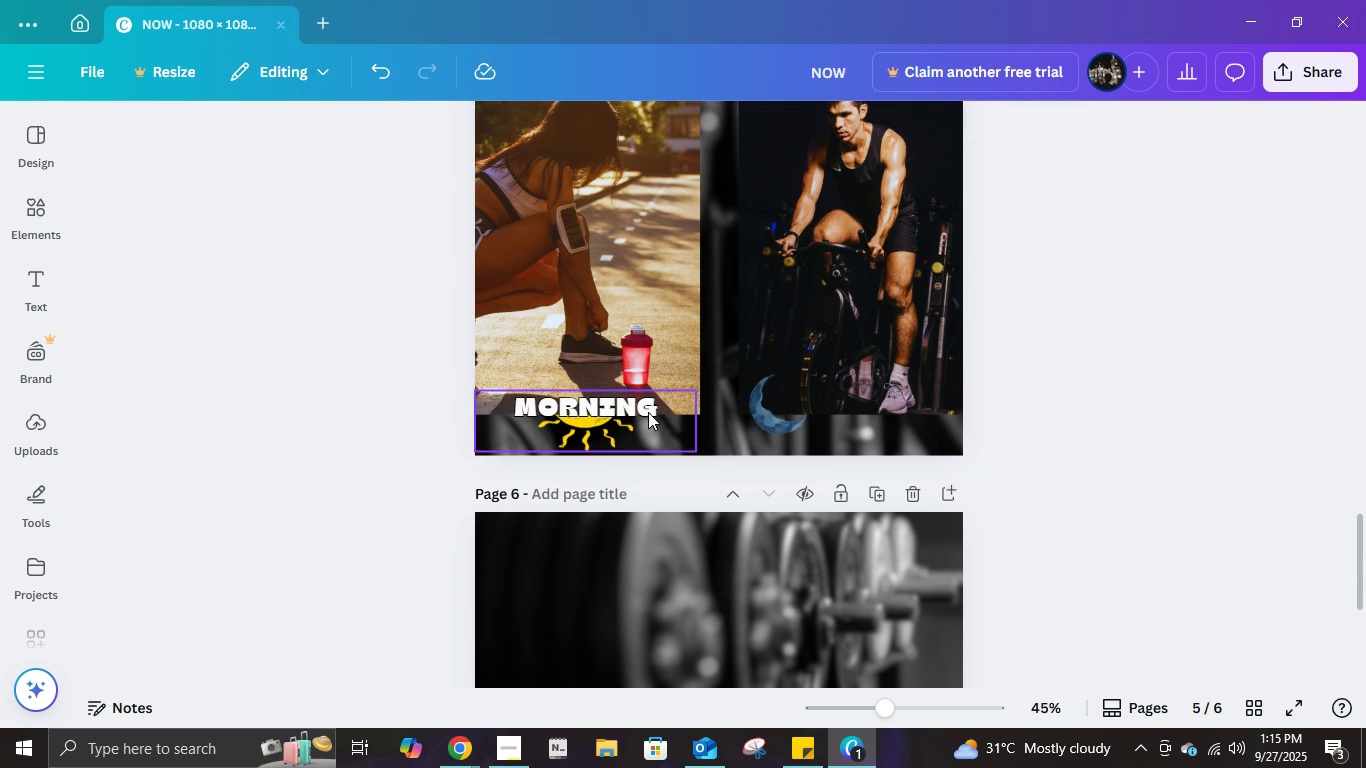 
left_click([630, 407])